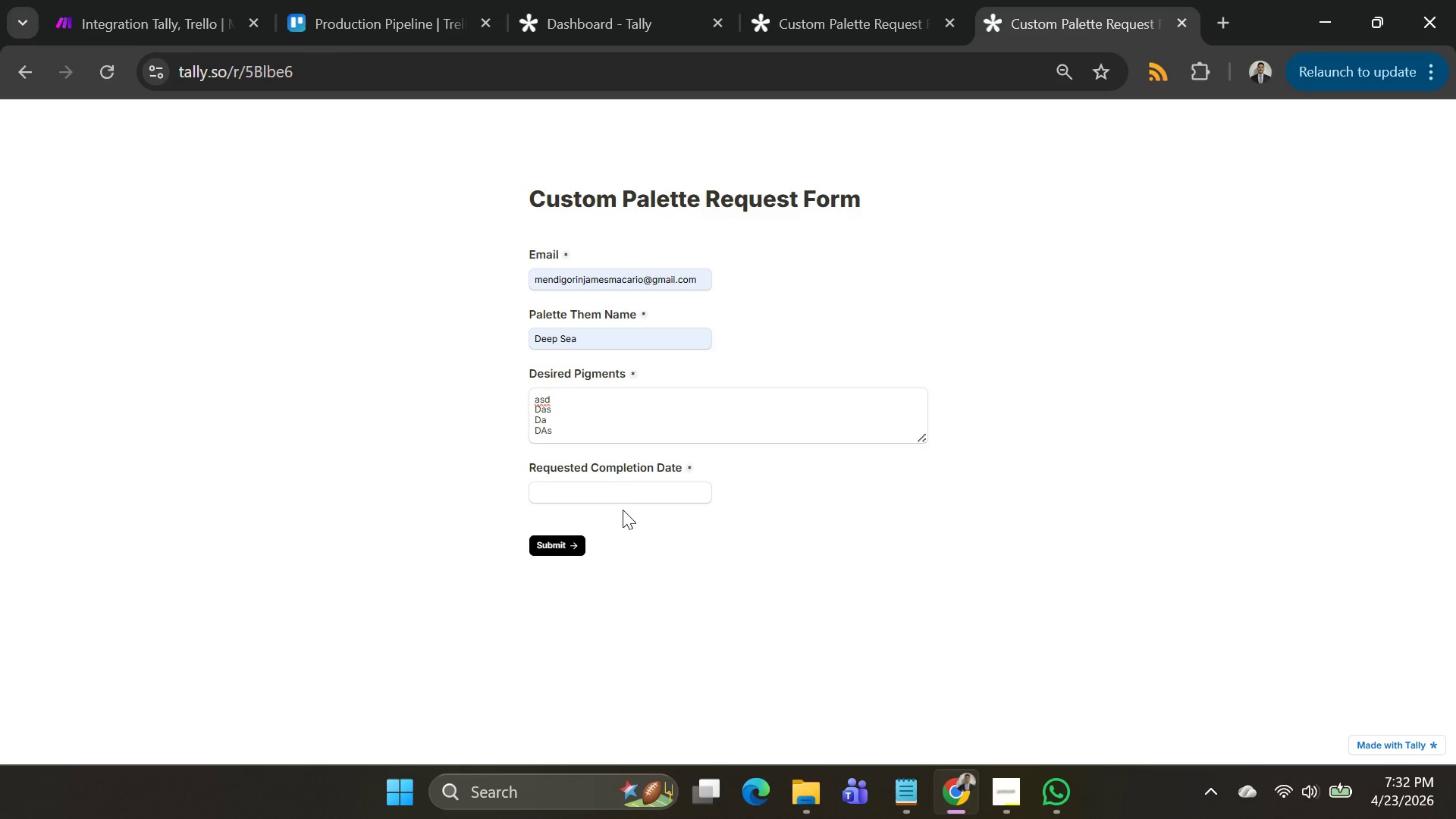 
double_click([631, 491])
 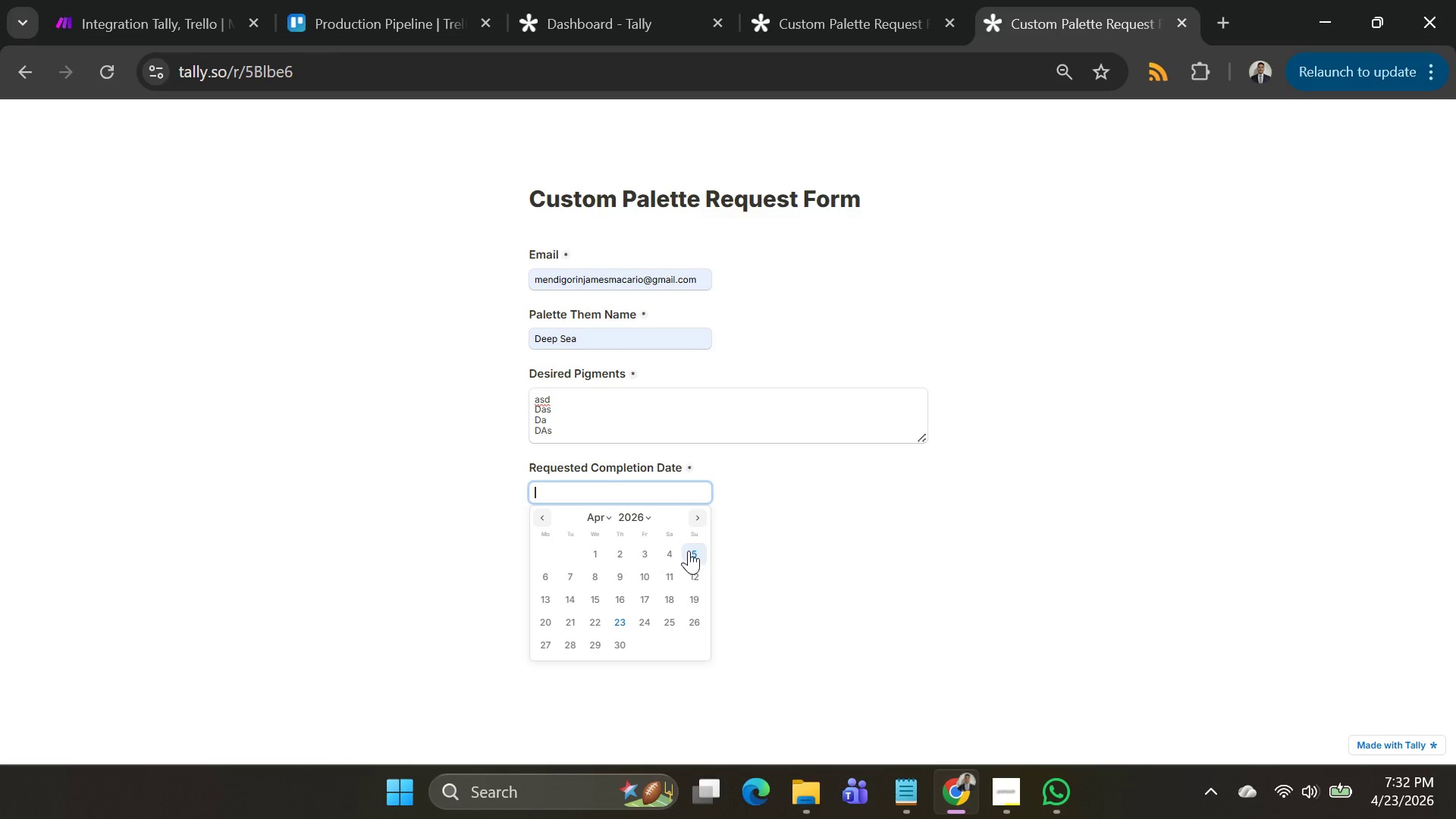 
left_click([697, 521])
 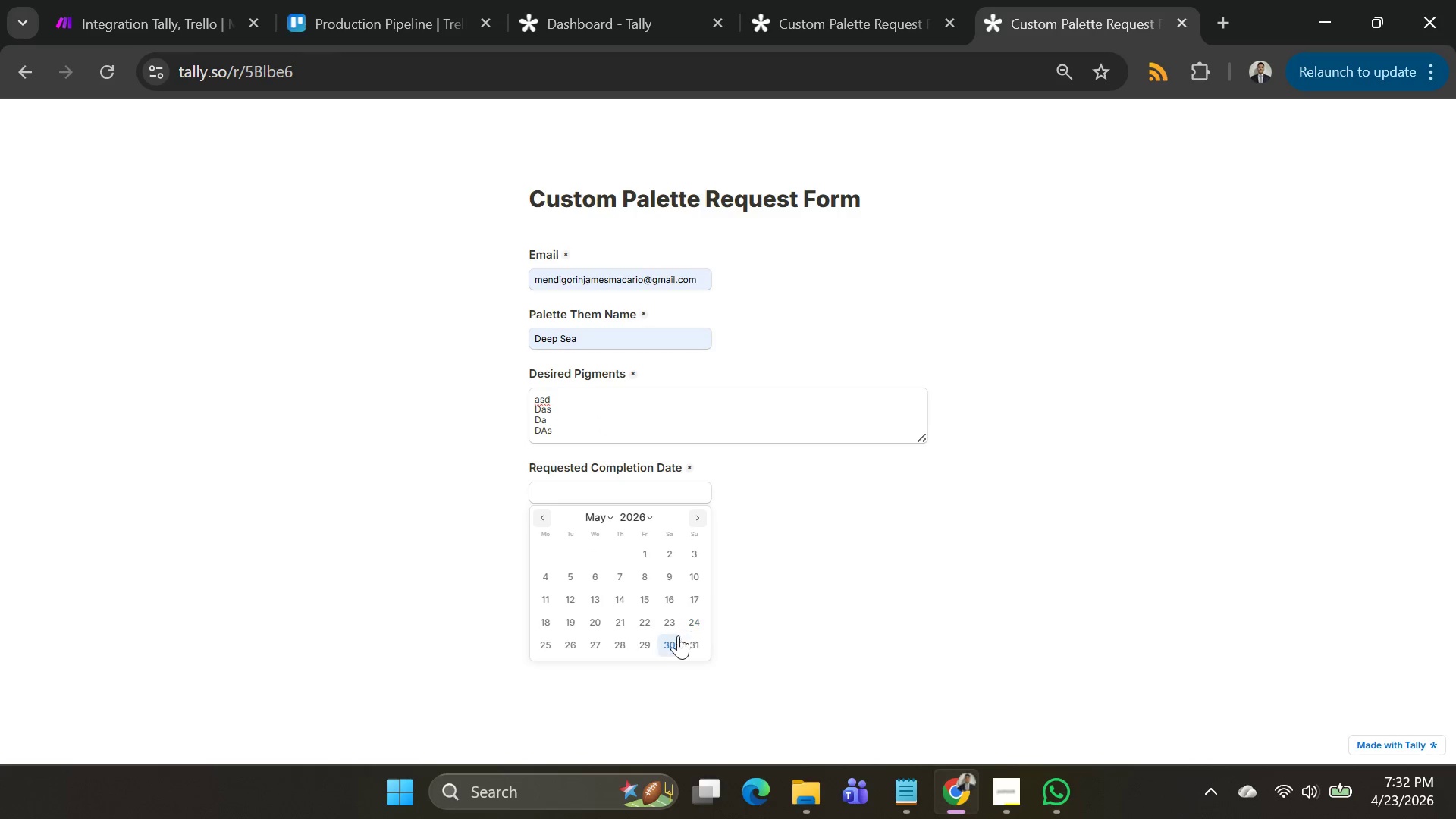 
left_click([675, 638])
 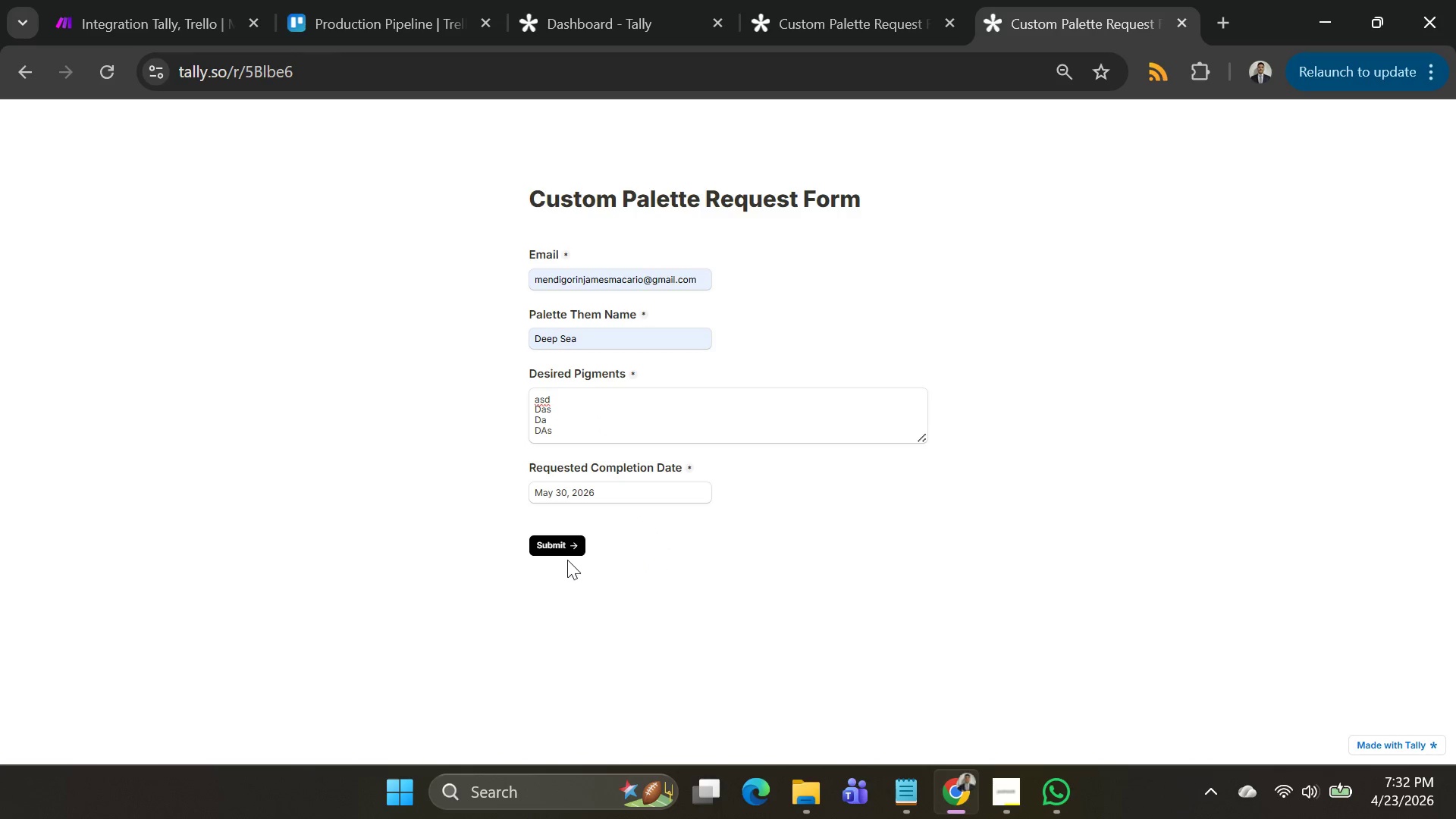 
left_click([559, 541])
 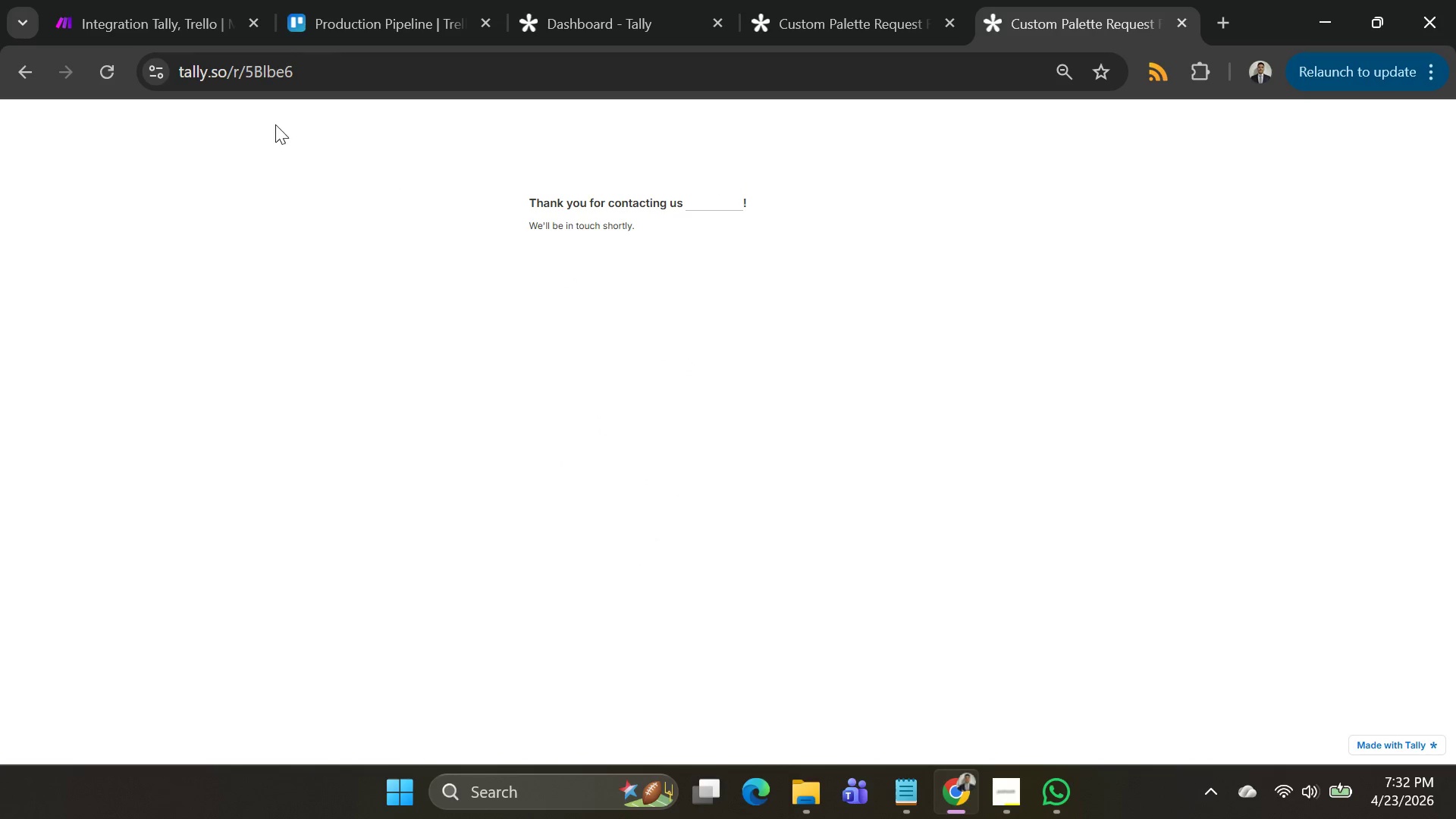 
left_click([117, 30])
 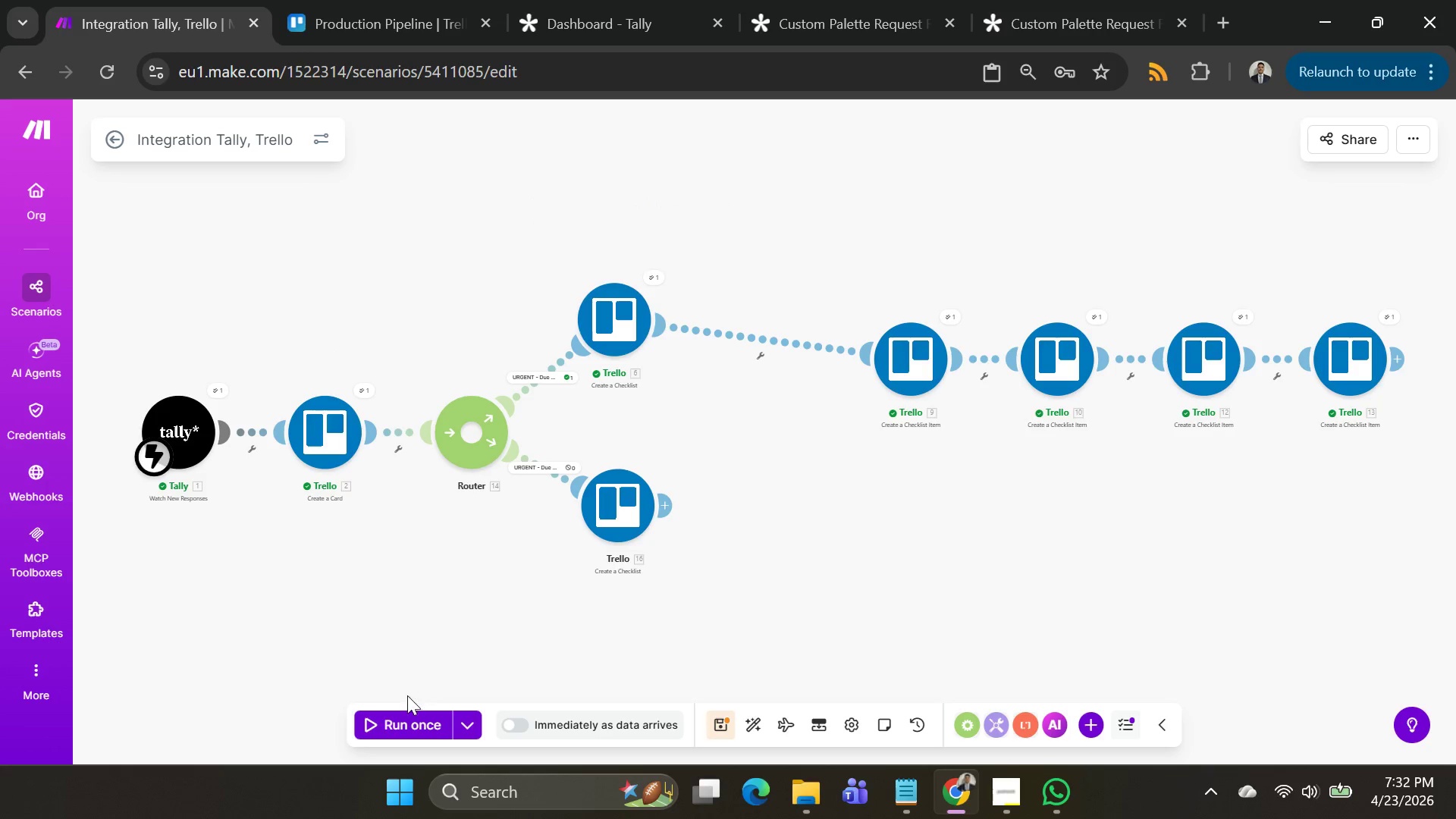 
left_click([405, 723])
 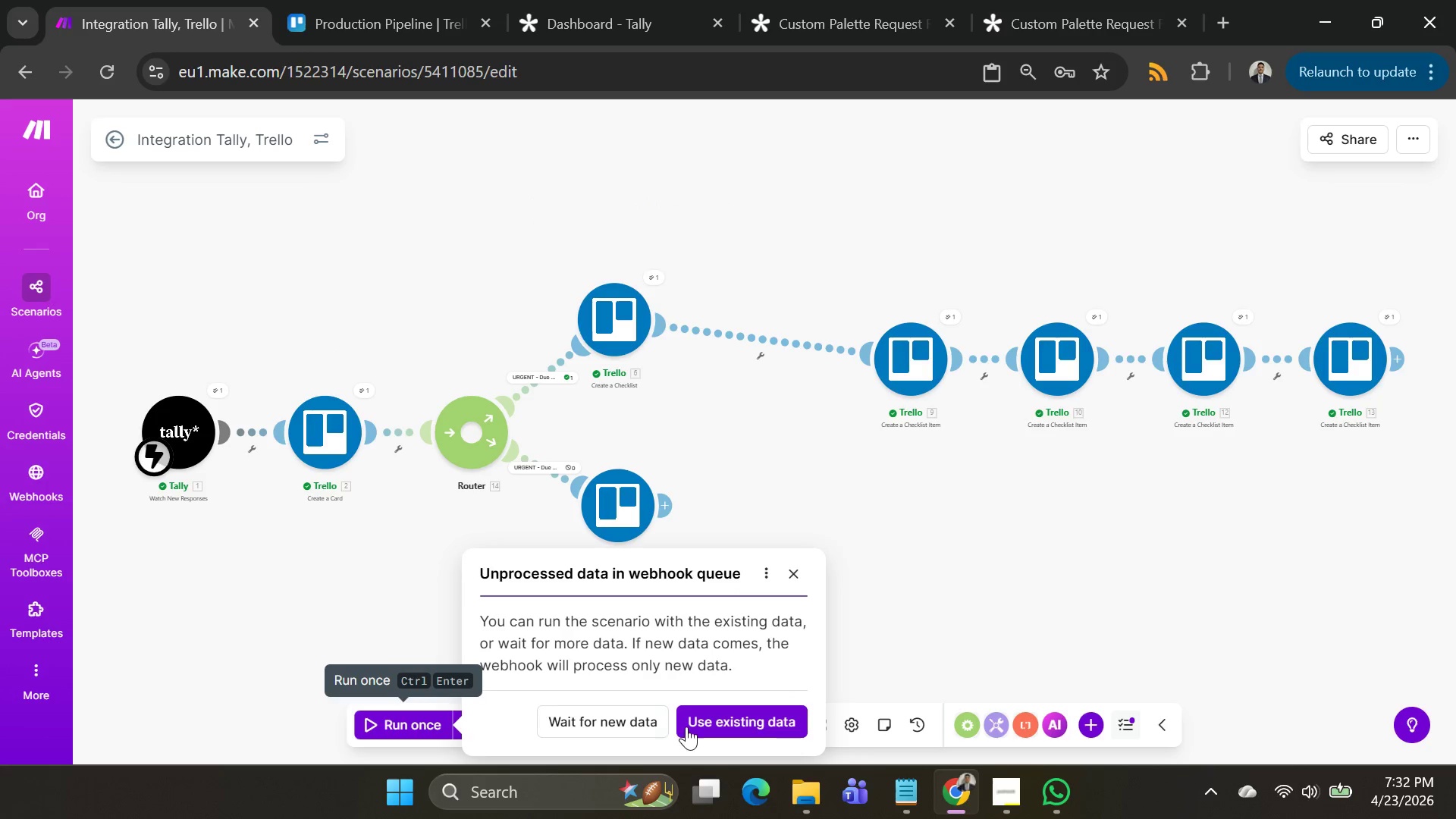 
left_click([720, 726])
 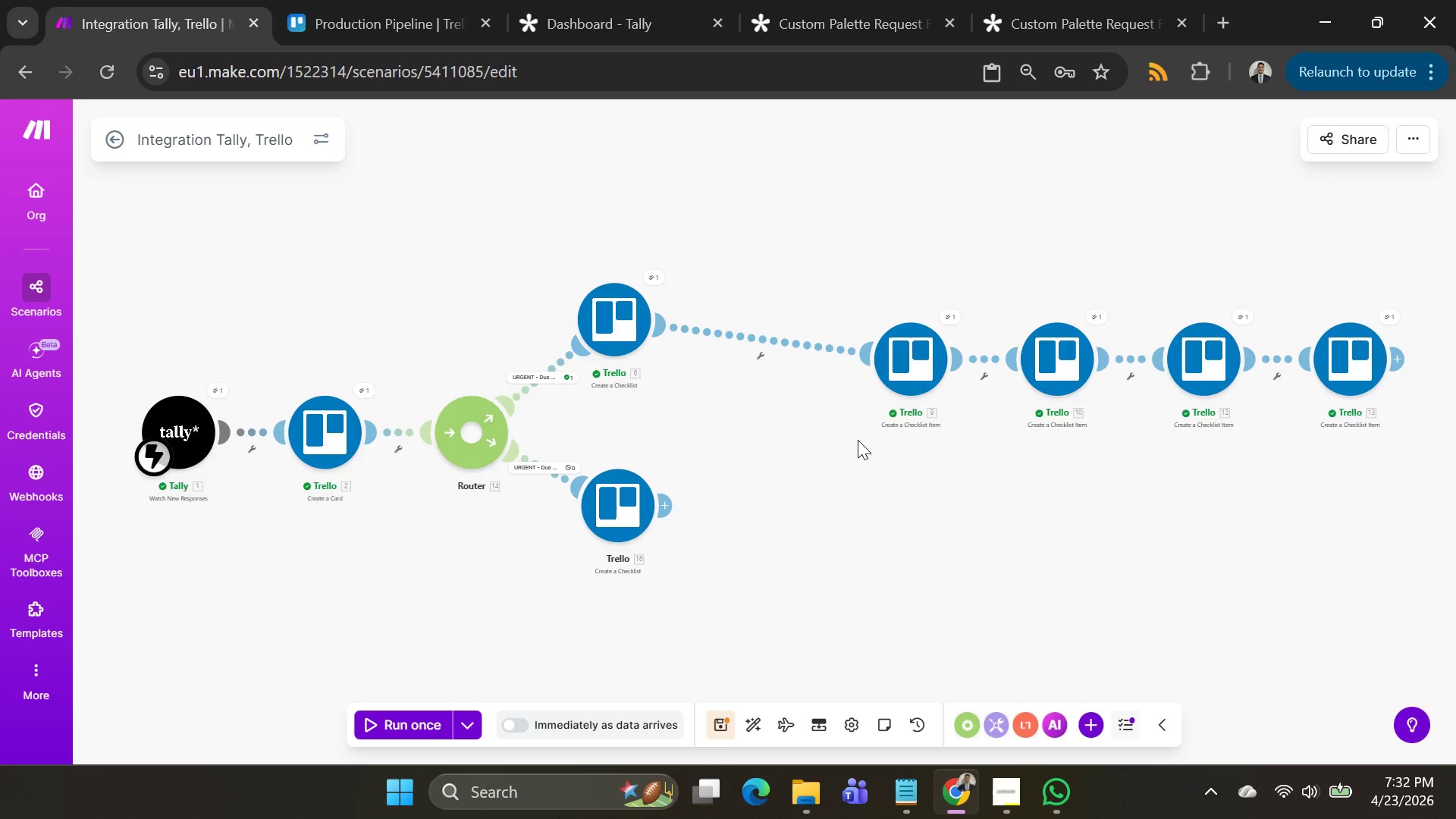 
wait(8.78)
 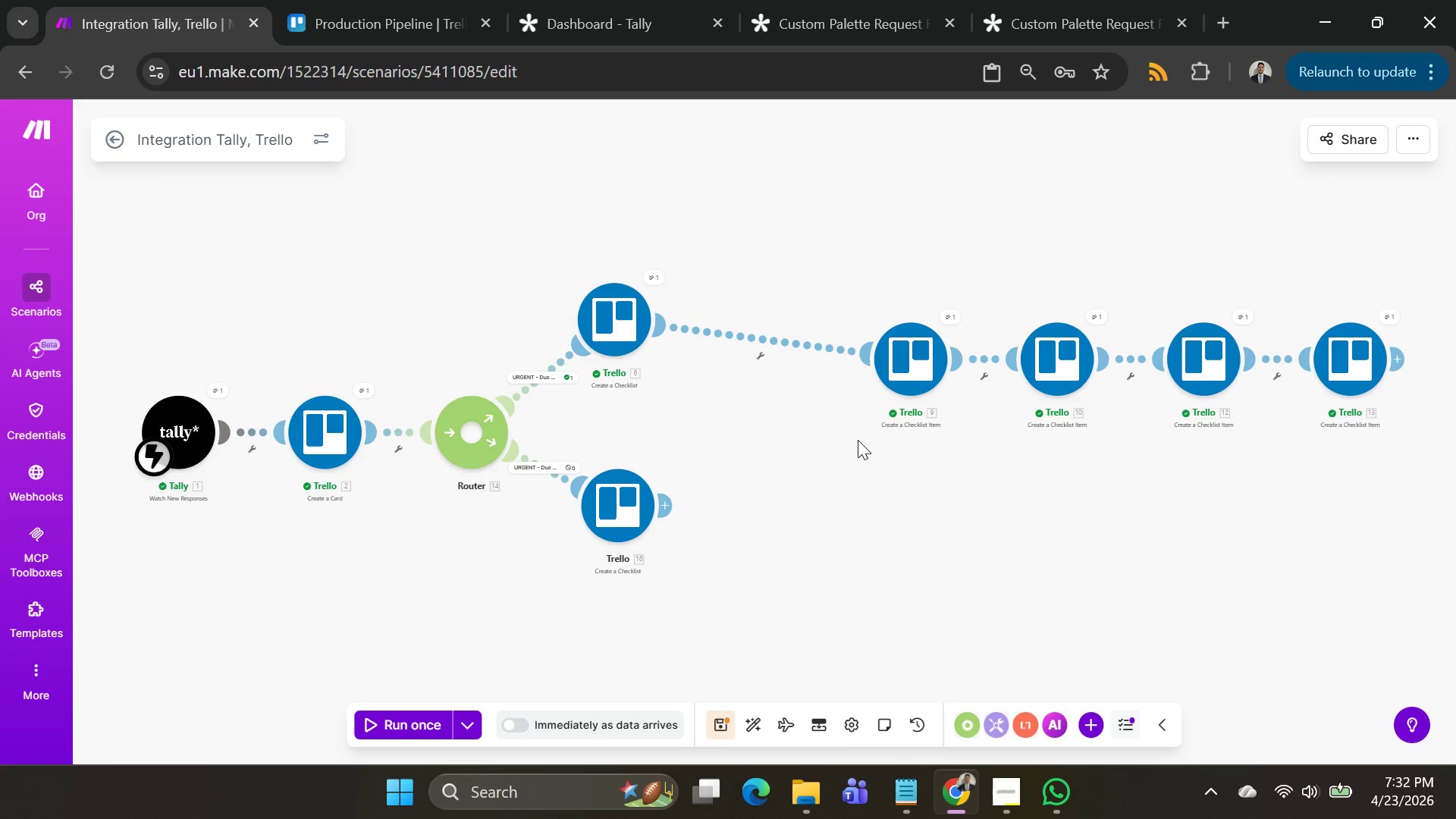 
left_click([528, 462])
 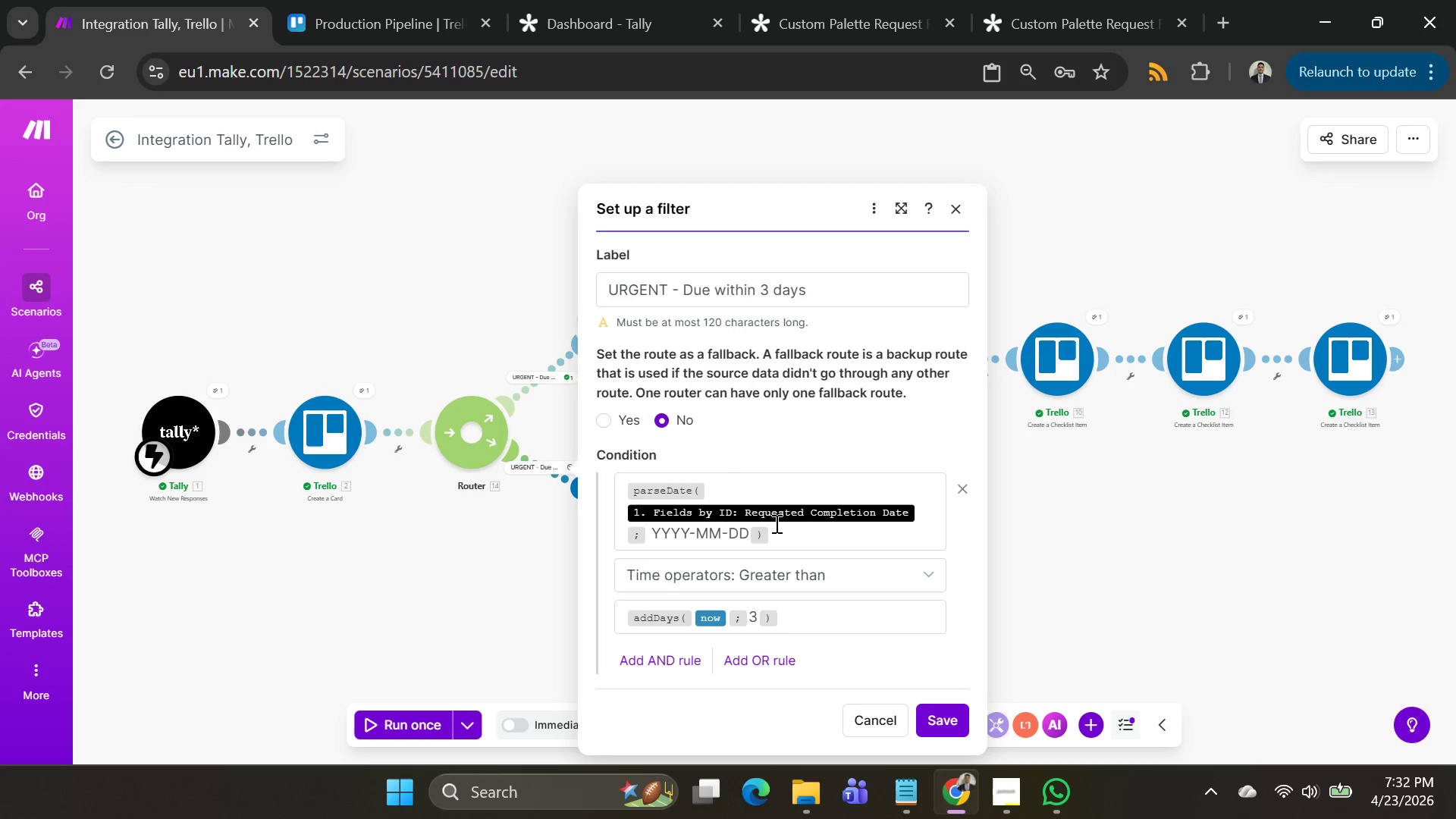 
scroll: coordinate [777, 522], scroll_direction: down, amount: 2.0
 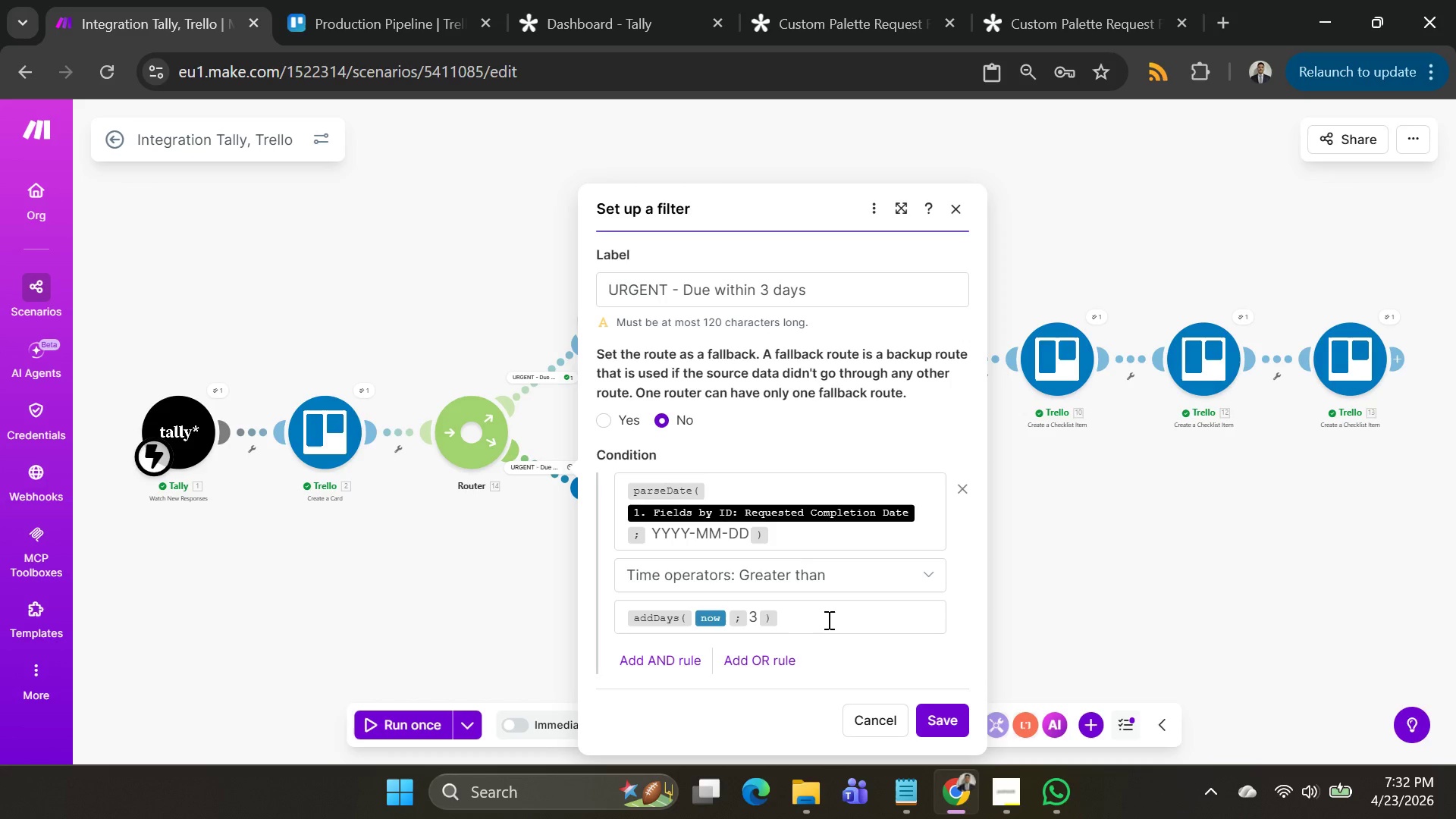 
wait(12.53)
 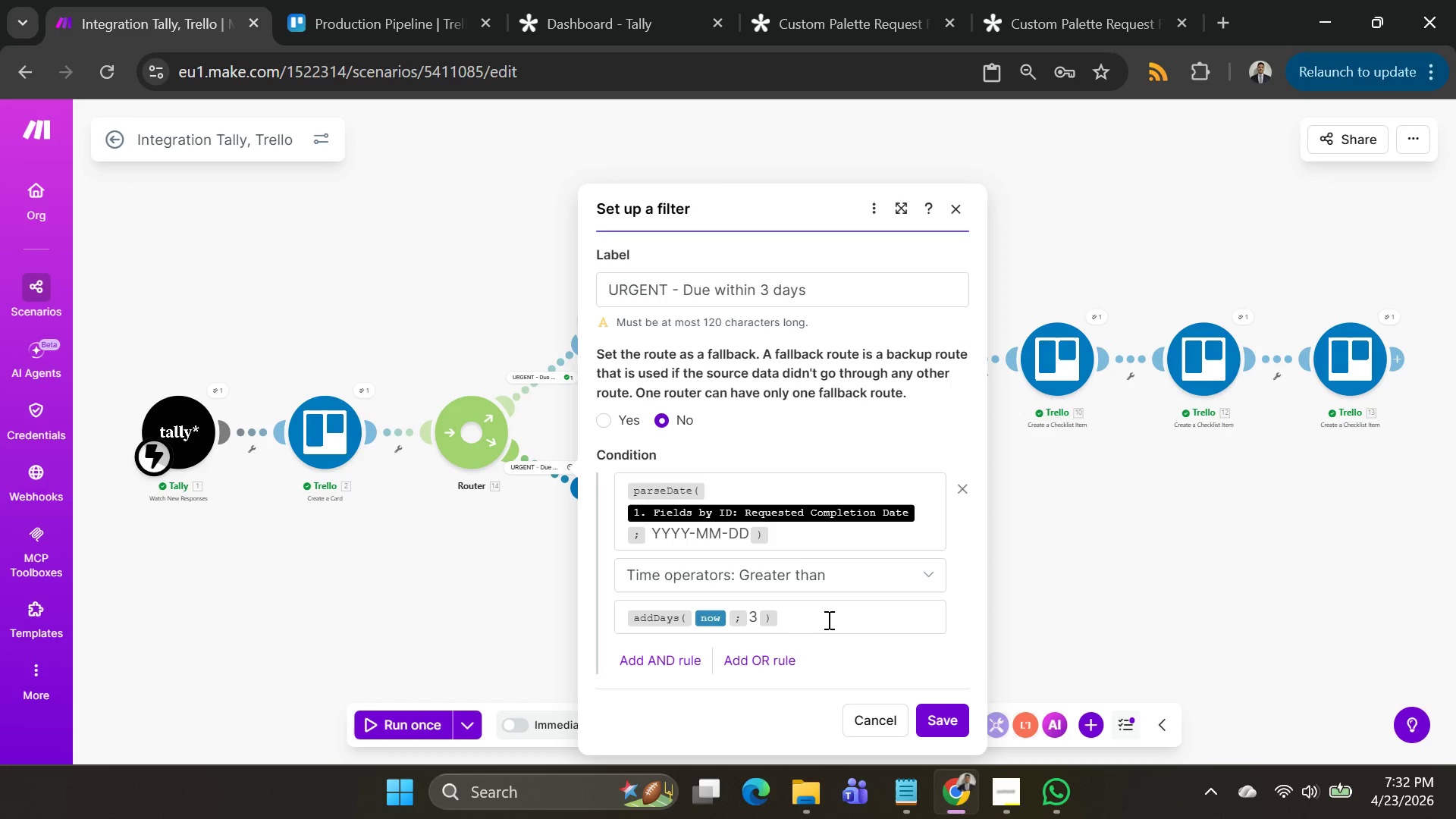 
left_click([340, 18])
 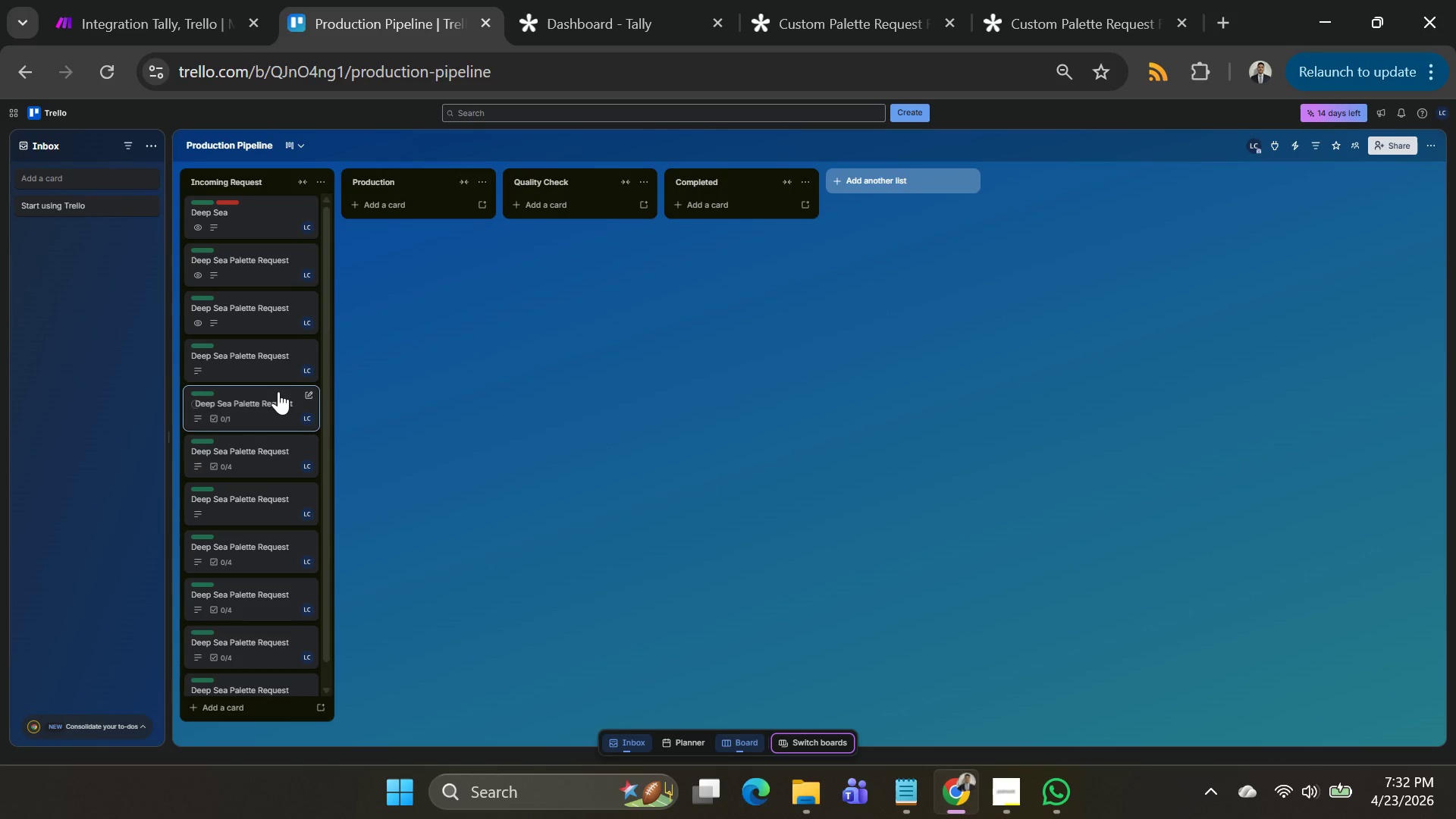 
scroll: coordinate [285, 392], scroll_direction: up, amount: 4.0
 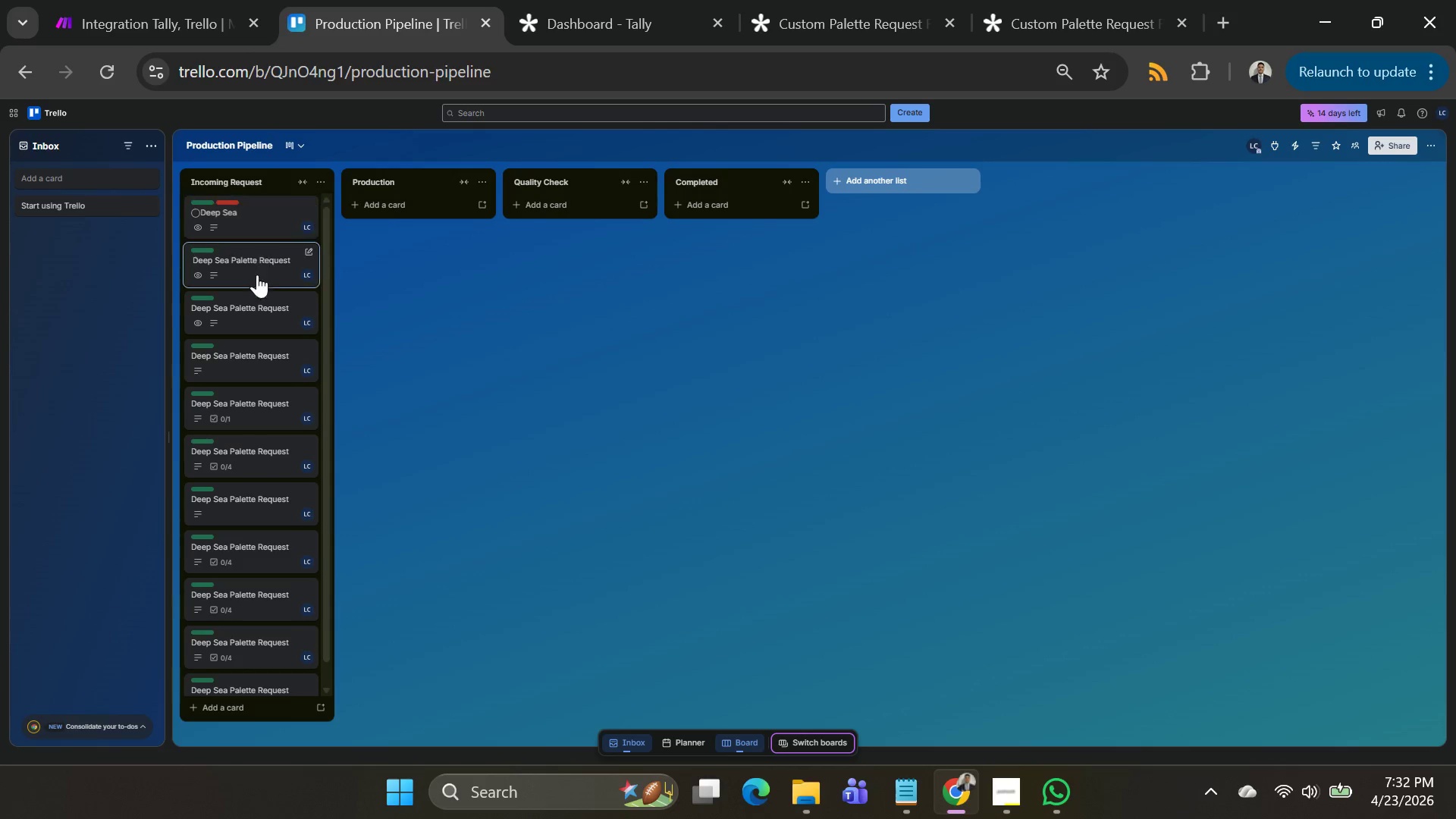 
scroll: coordinate [262, 529], scroll_direction: down, amount: 6.0
 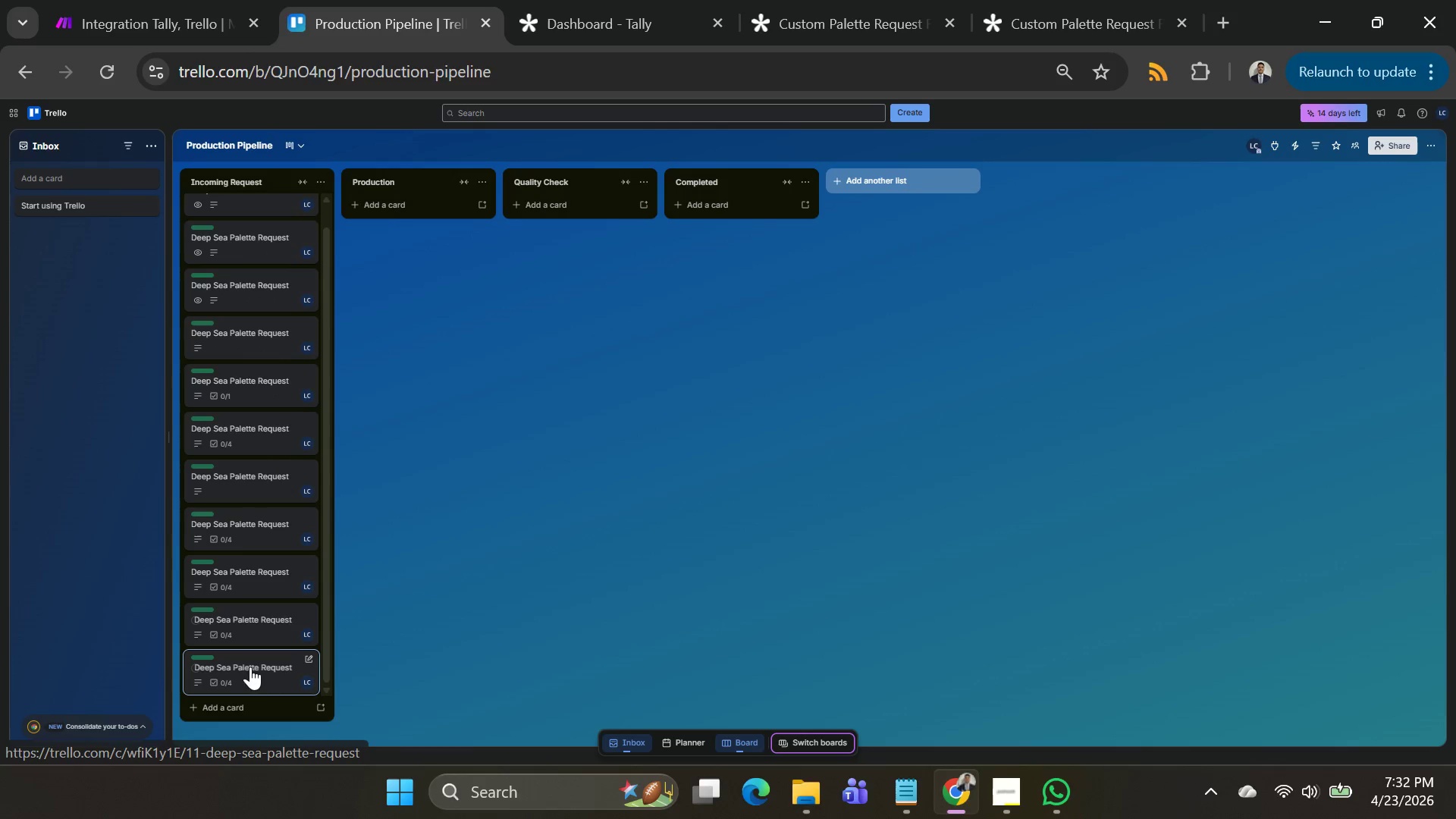 
left_click([250, 667])
 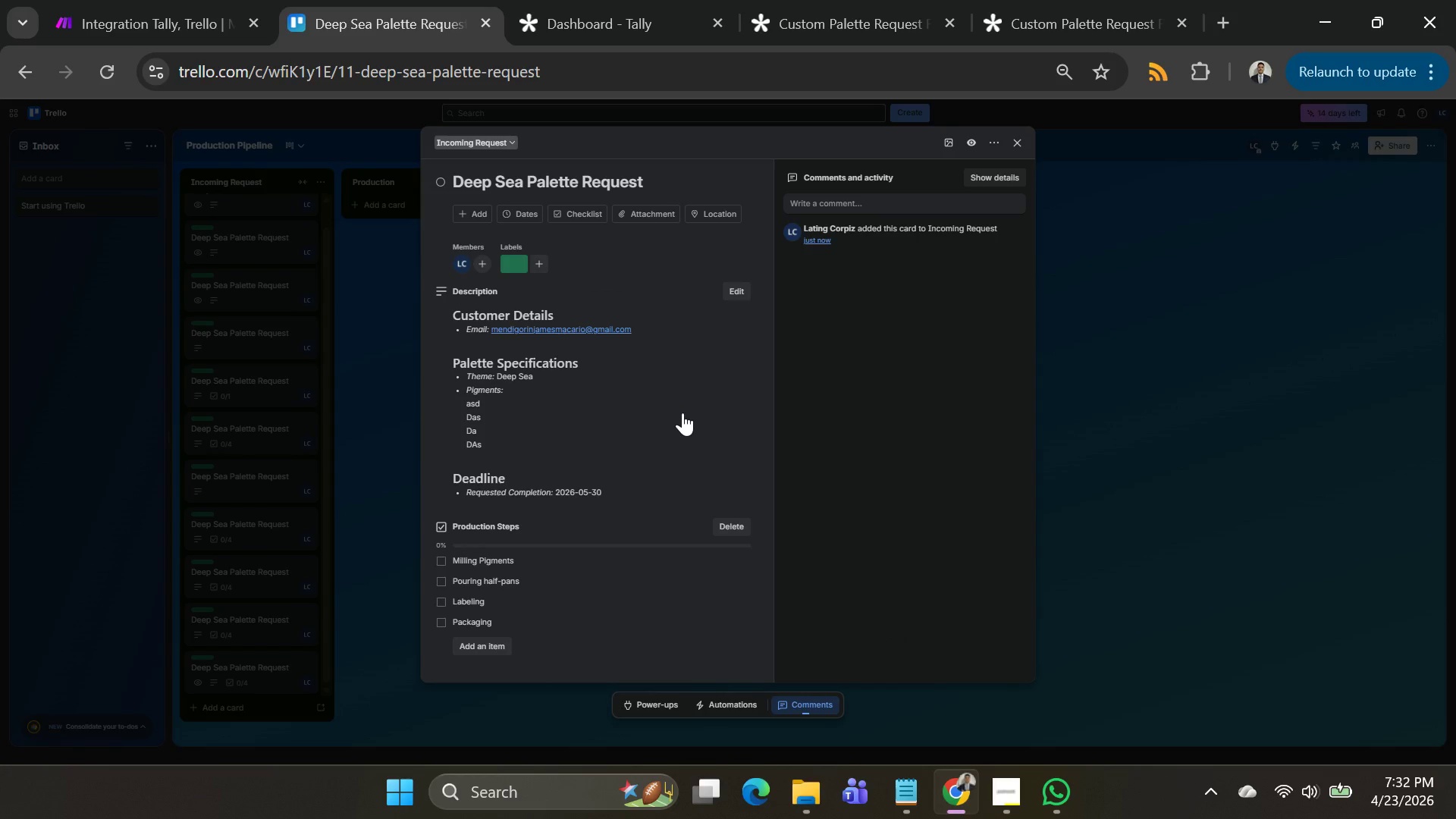 
left_click([1154, 394])
 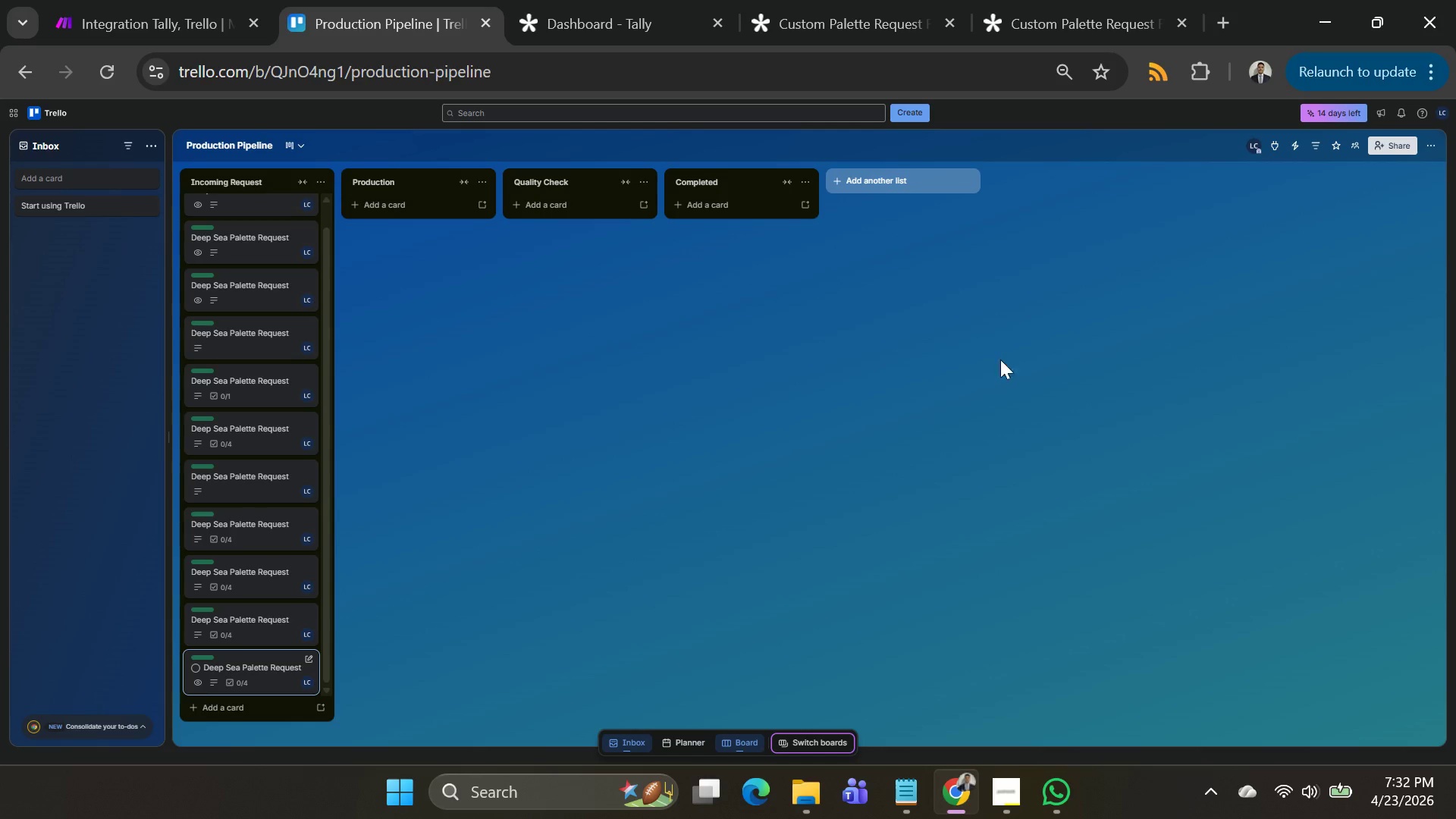 
key(Alt+AltLeft)
 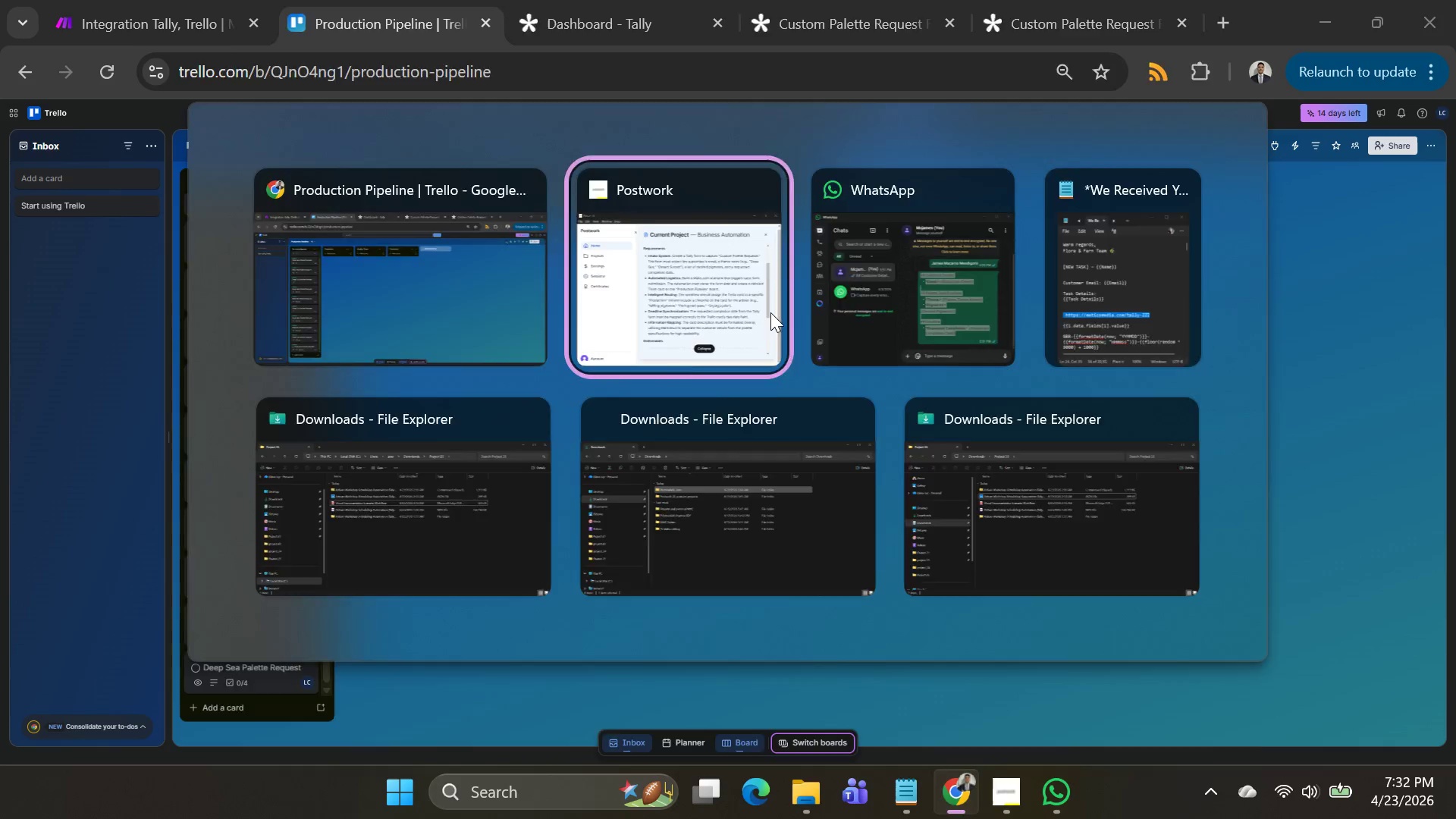 
key(Alt+Tab)
 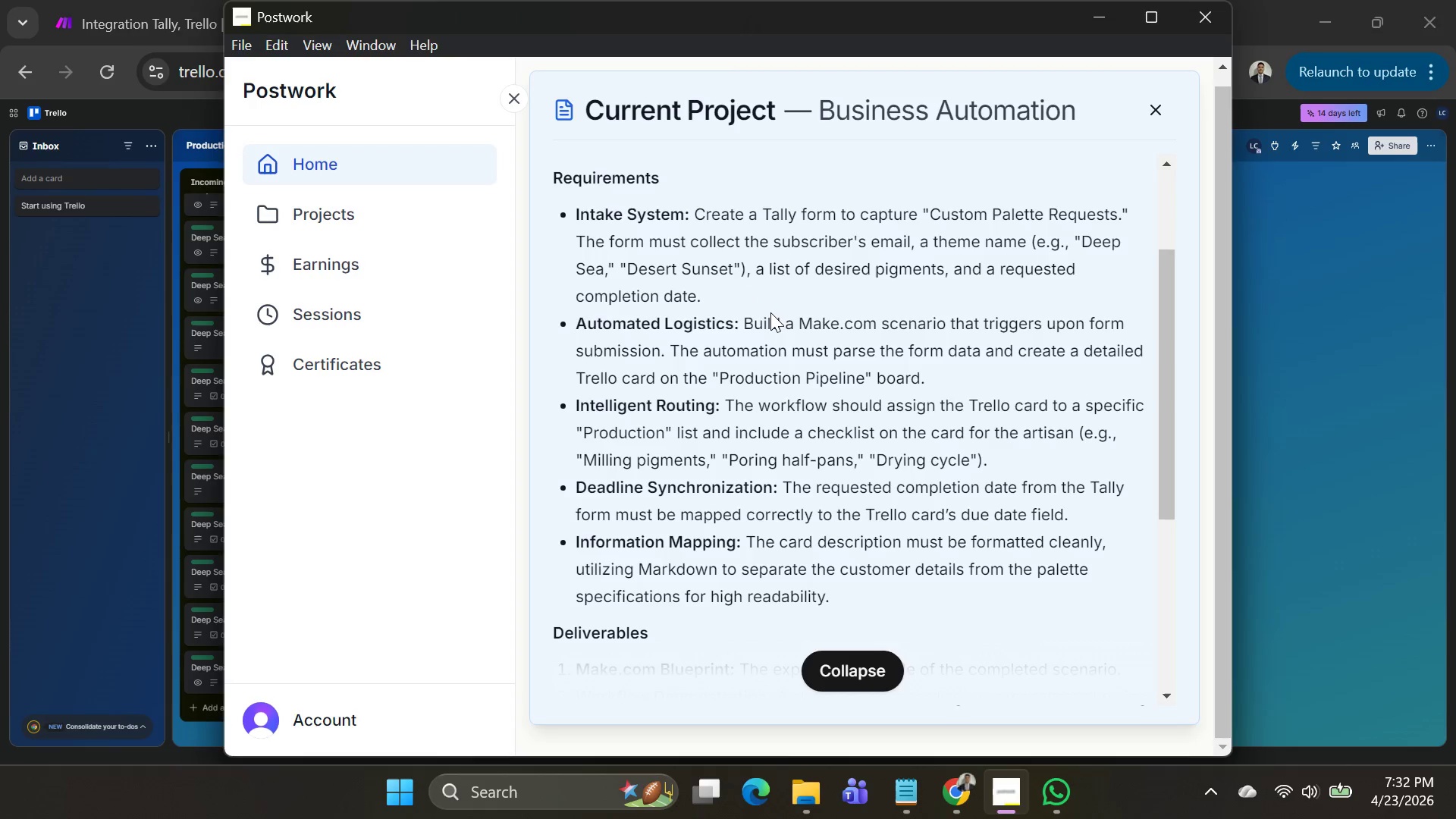 
key(Alt+AltLeft)